 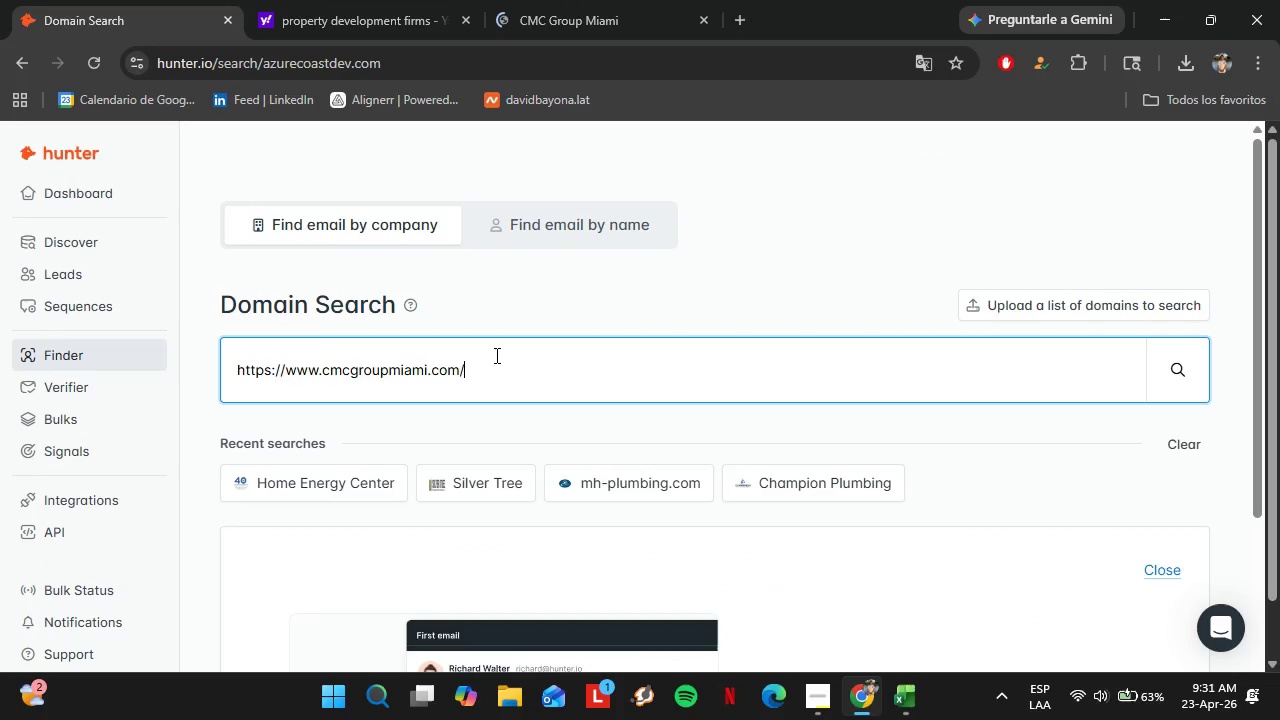 
key(Enter)
 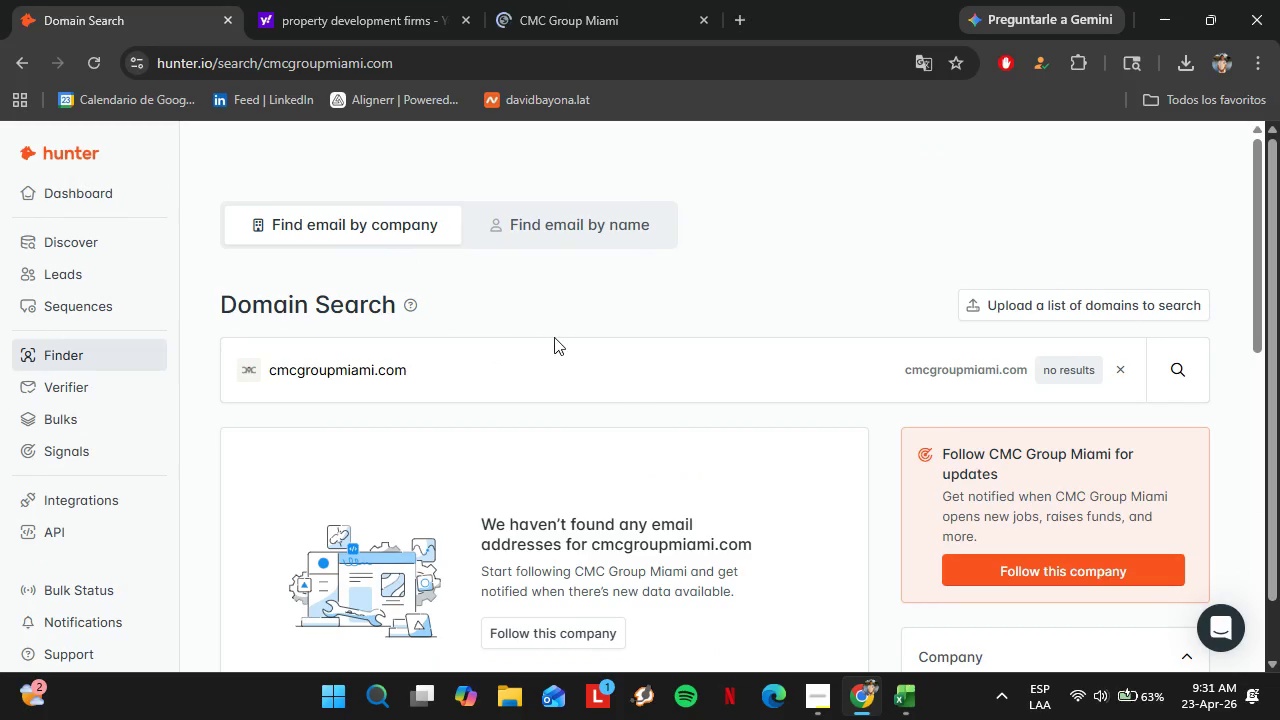 
left_click([569, 0])
 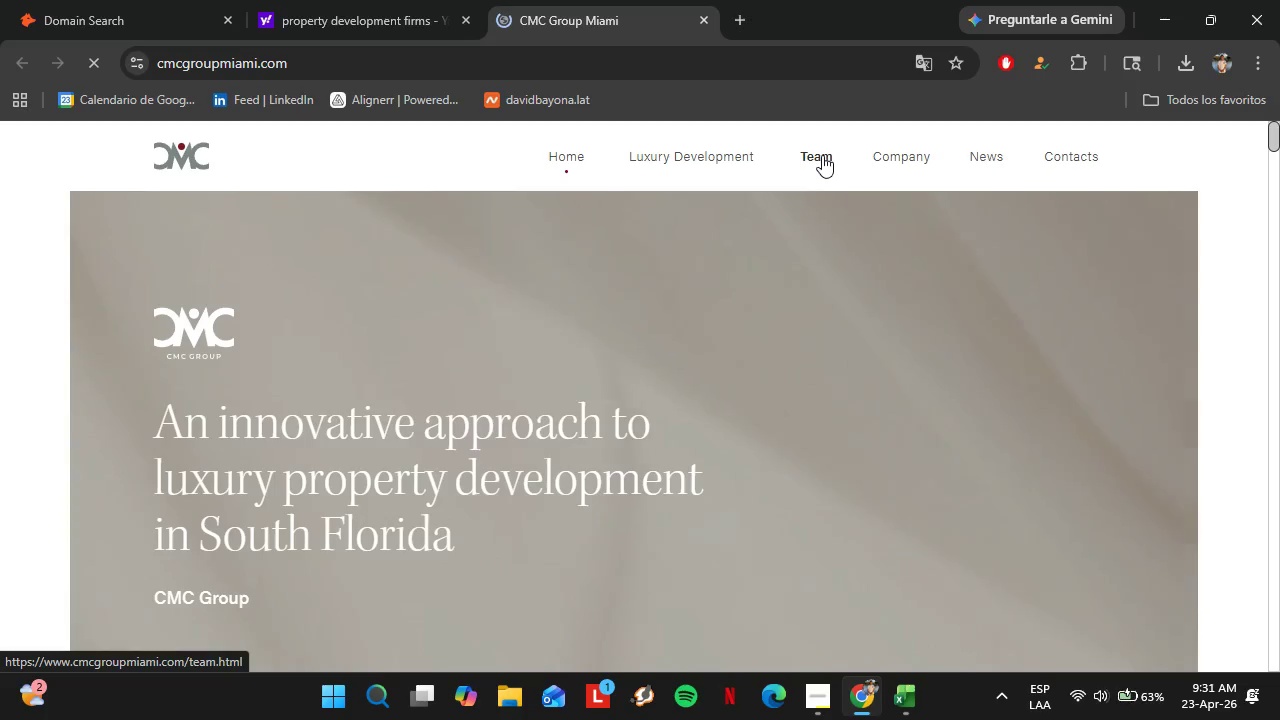 
left_click([36, 0])
 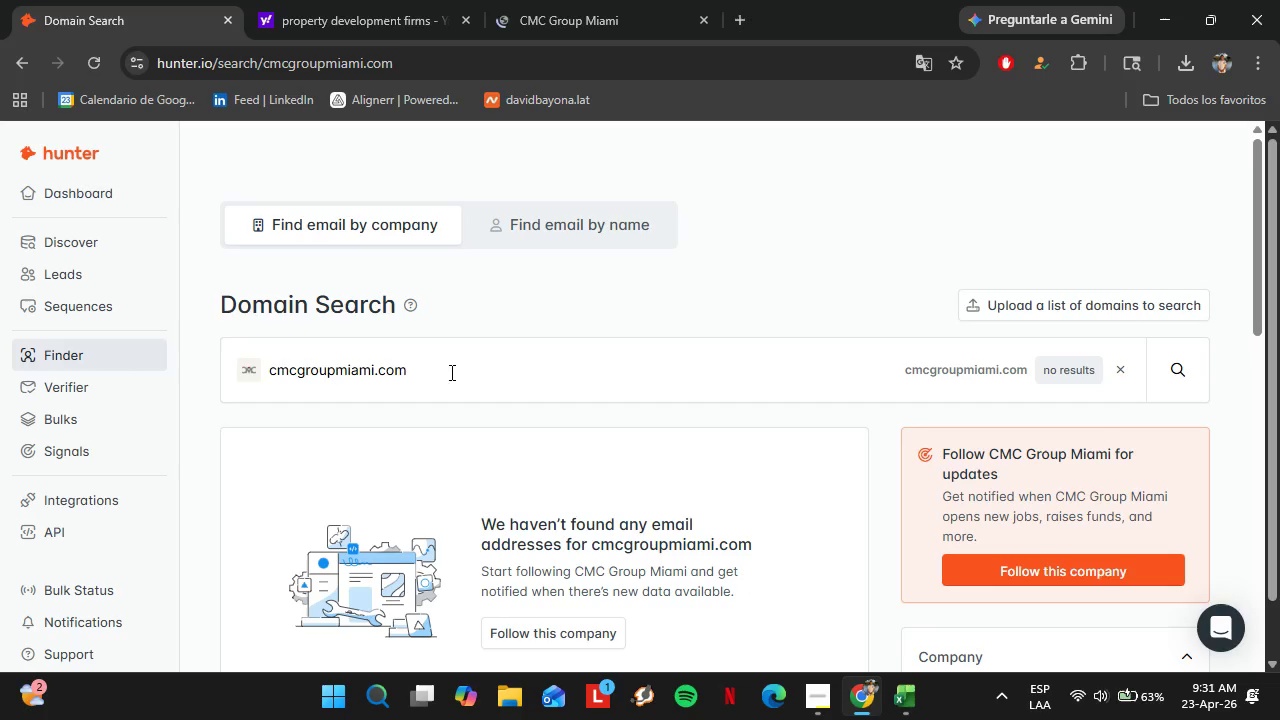 
left_click([450, 391])
 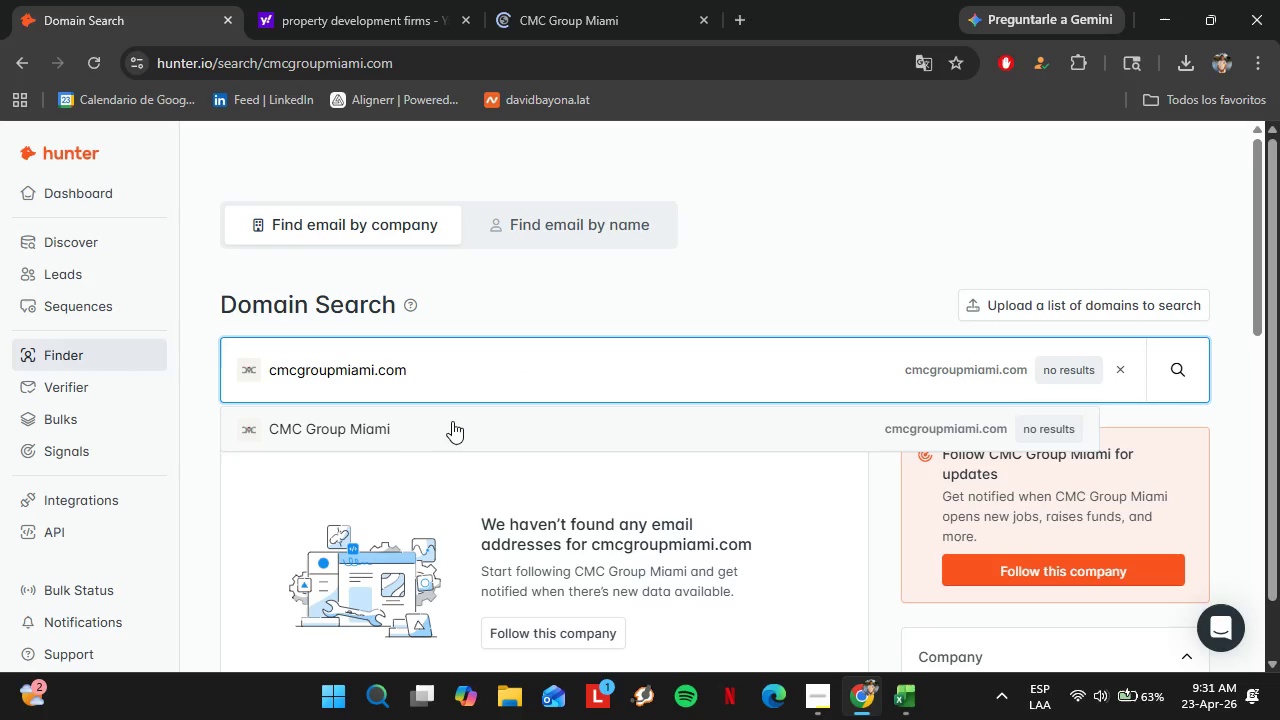 
left_click([450, 421])
 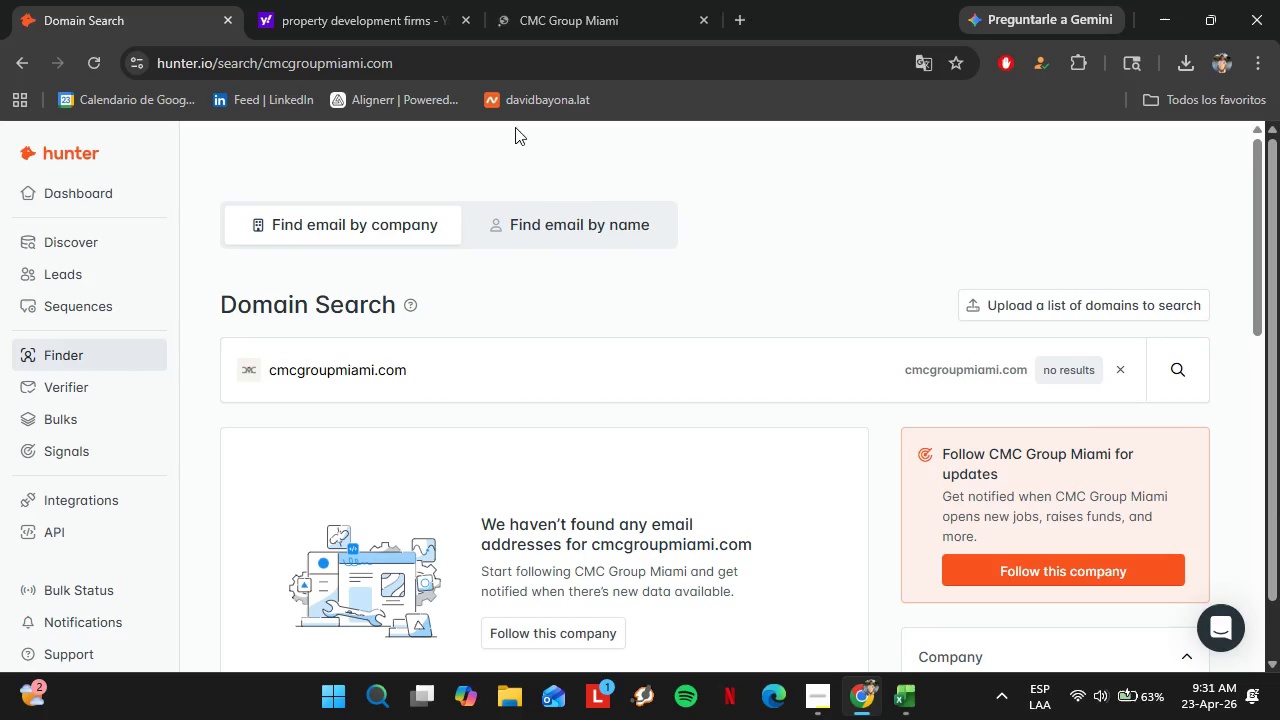 
left_click([540, 0])
 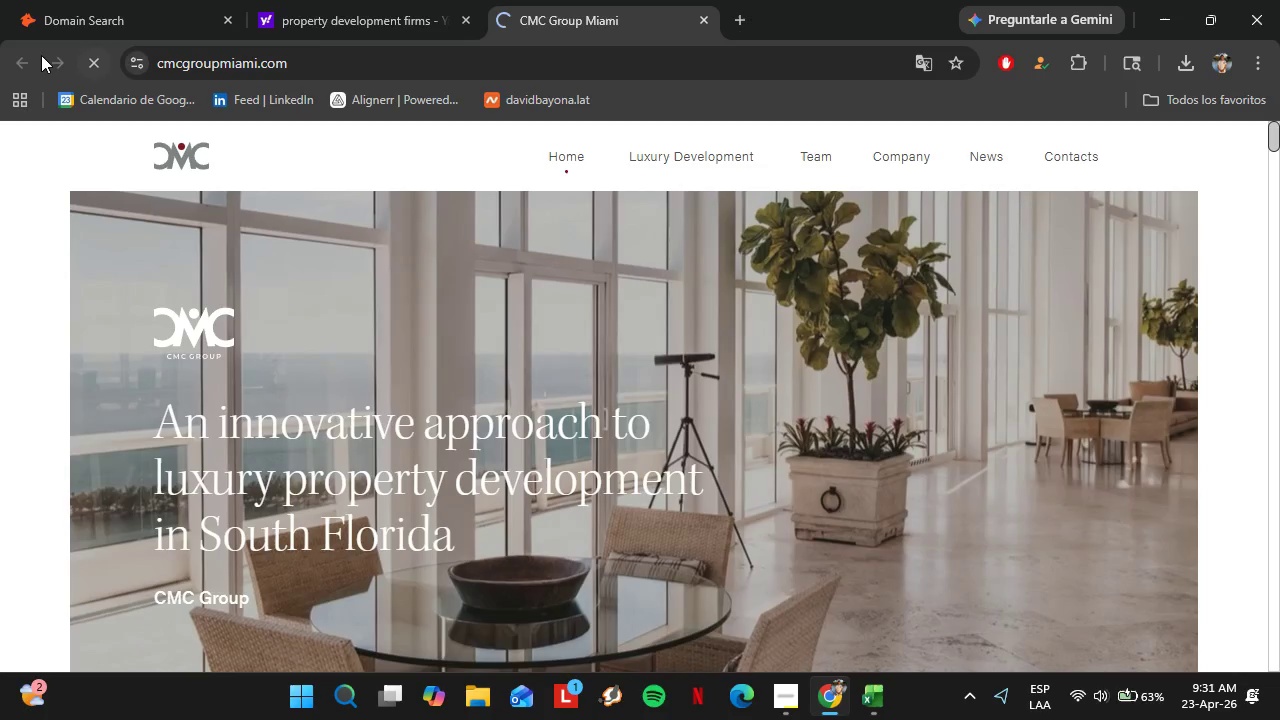 
left_click([331, 0])
 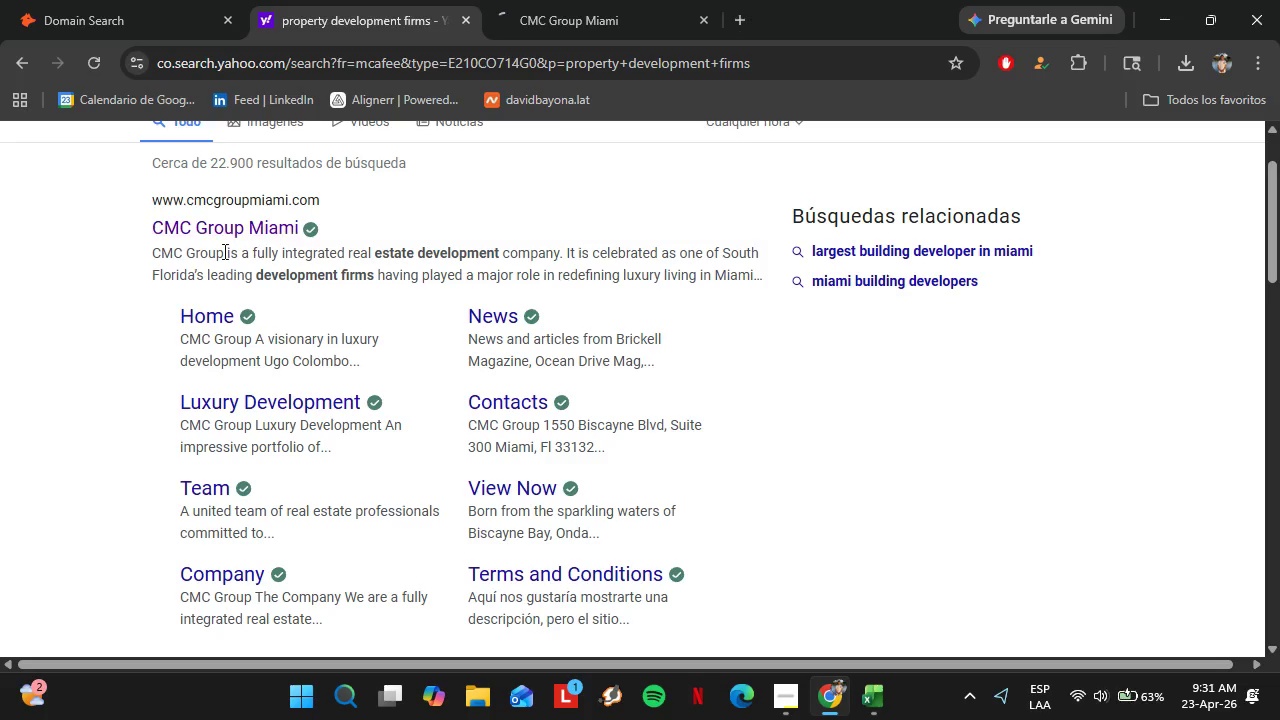 
scroll: coordinate [128, 289], scroll_direction: down, amount: 3.0
 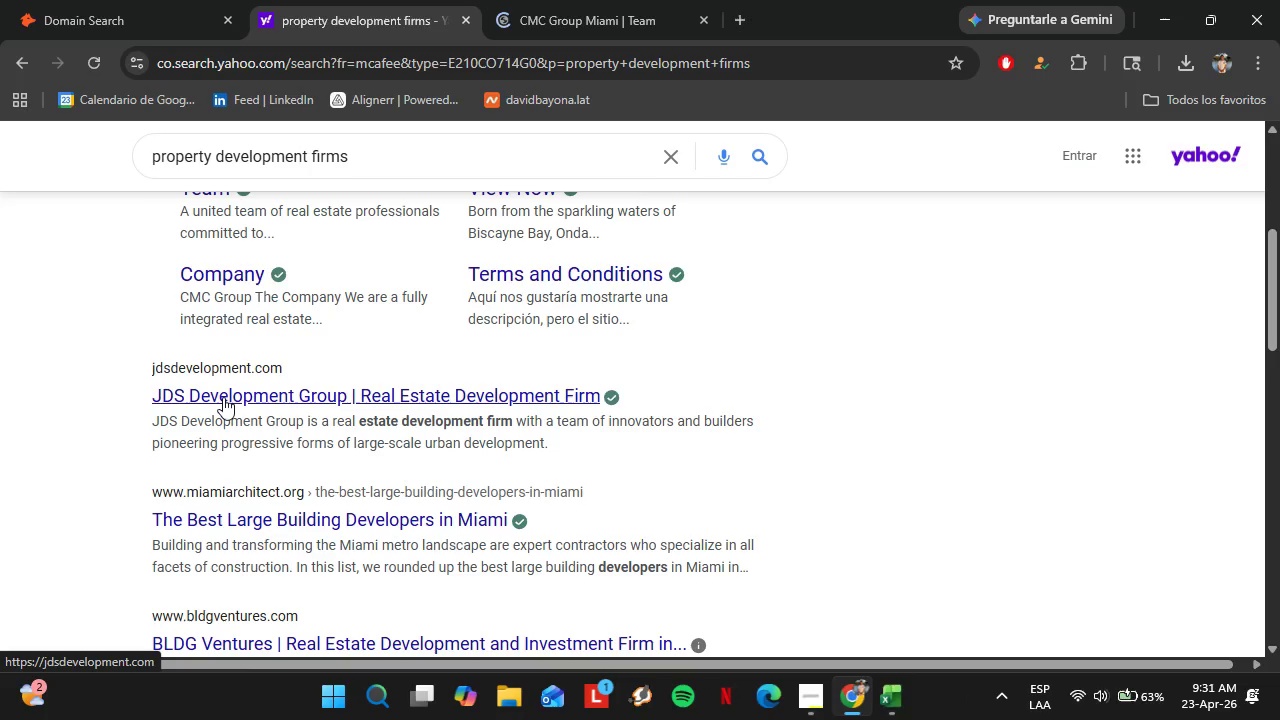 
left_click([223, 397])
 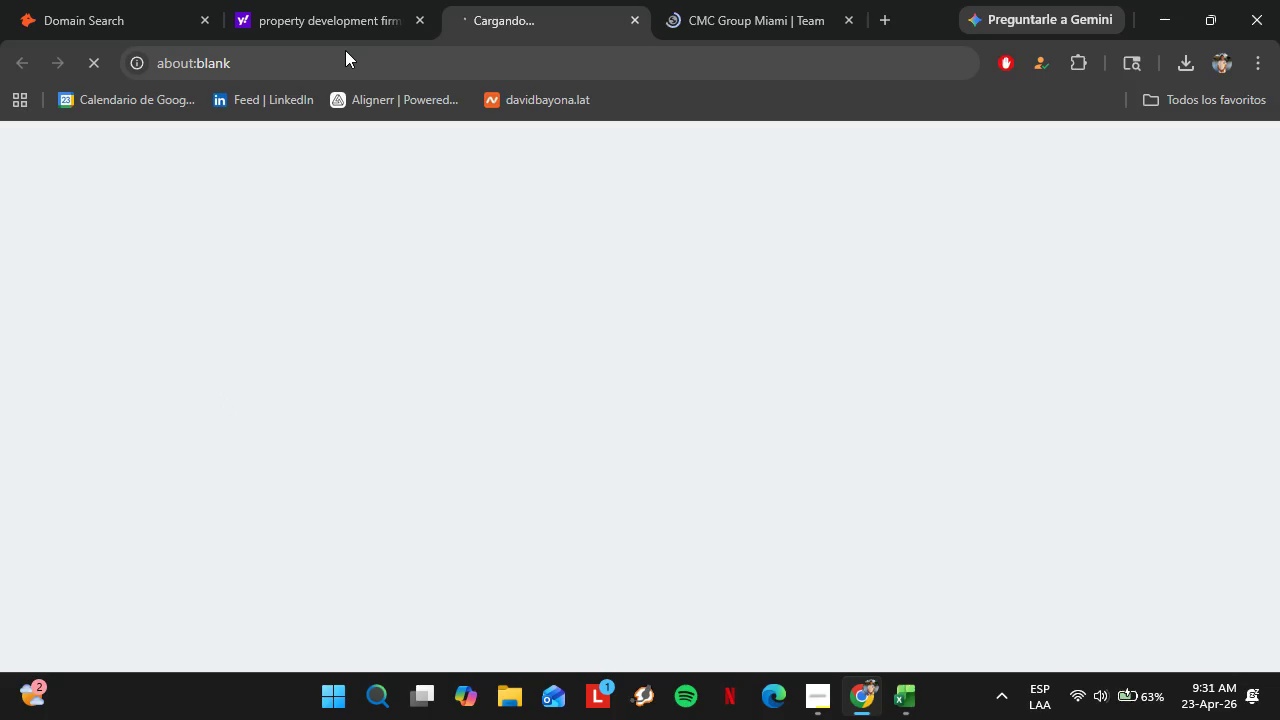 
left_click([309, 53])
 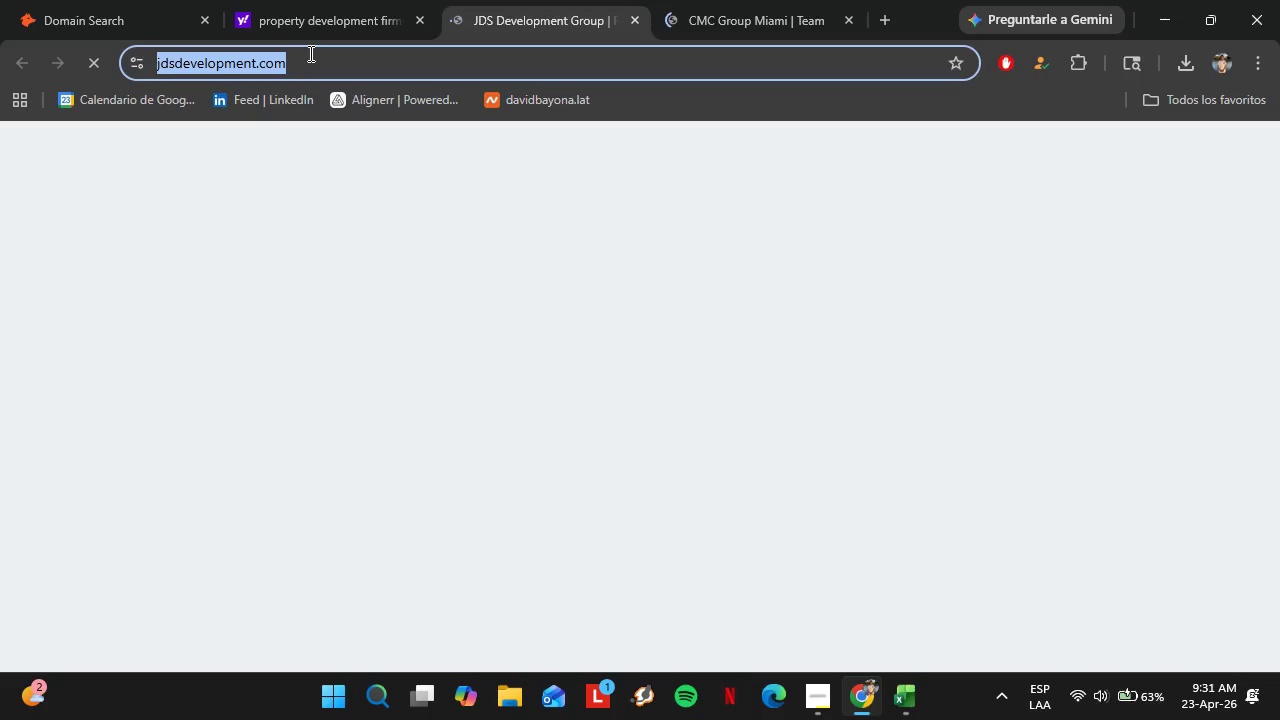 
key(Control+C)
 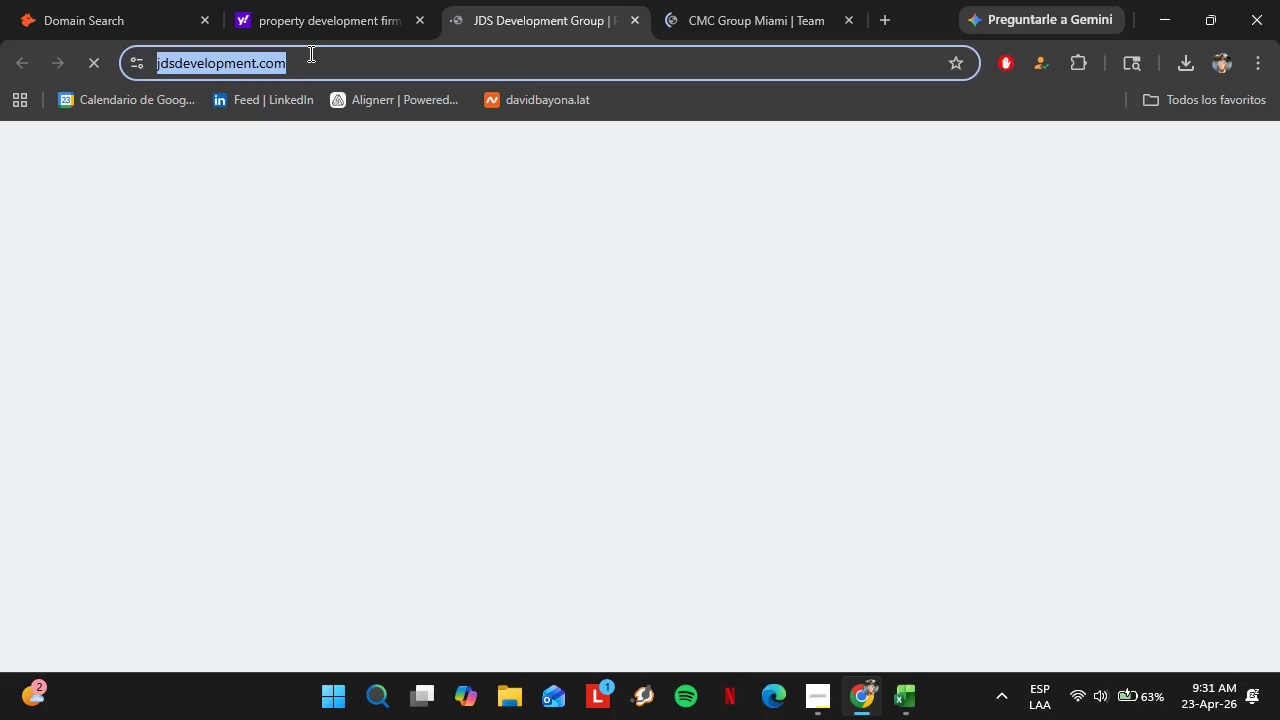 
left_click([128, 0])
 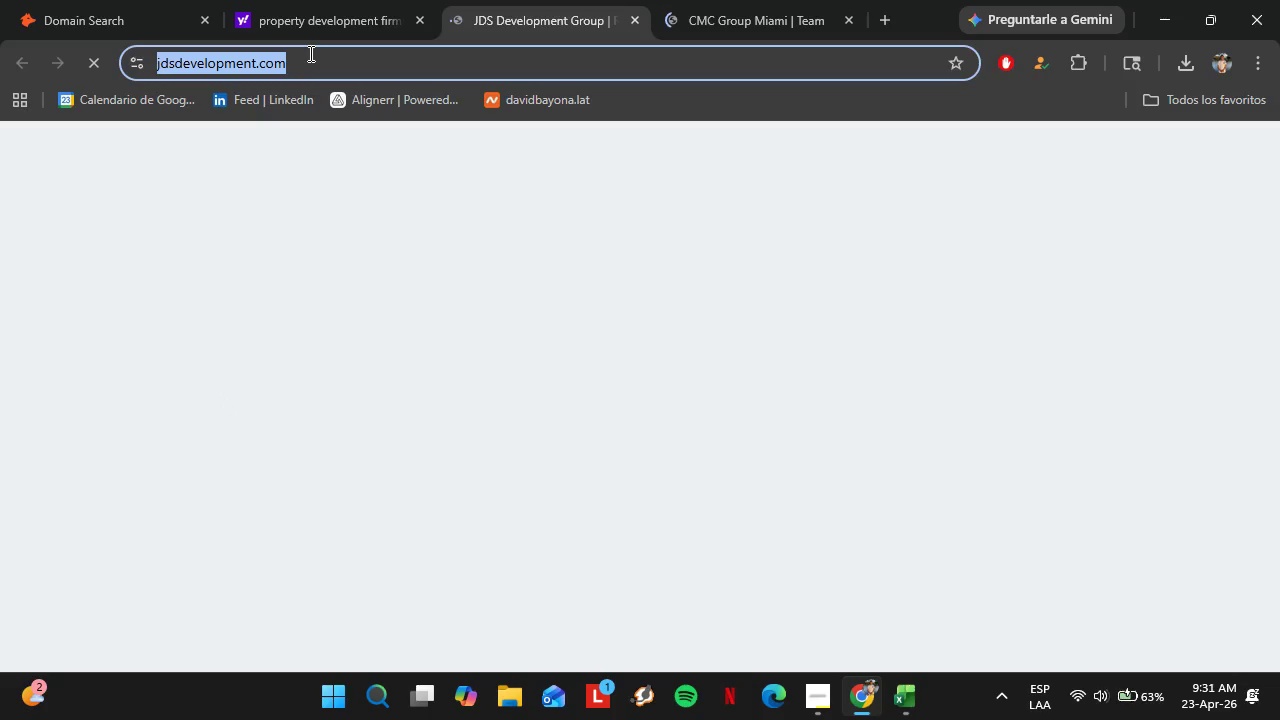 
double_click([423, 381])
 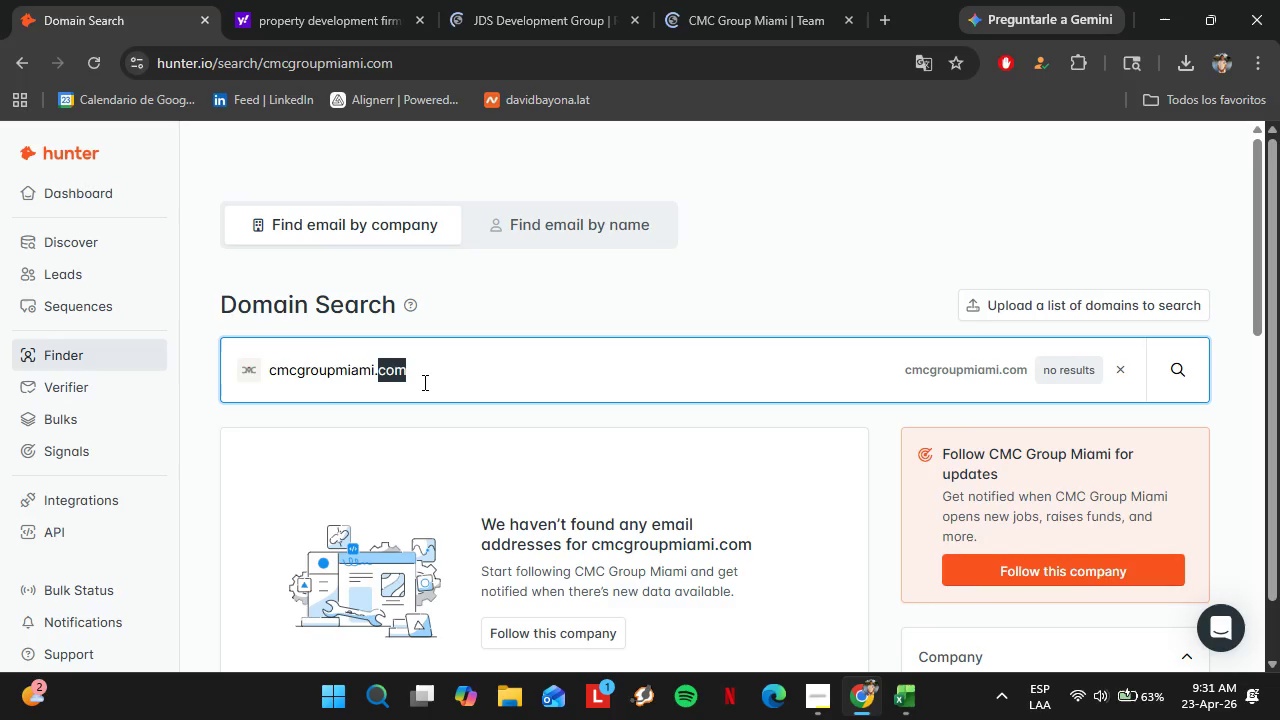 
triple_click([423, 381])
 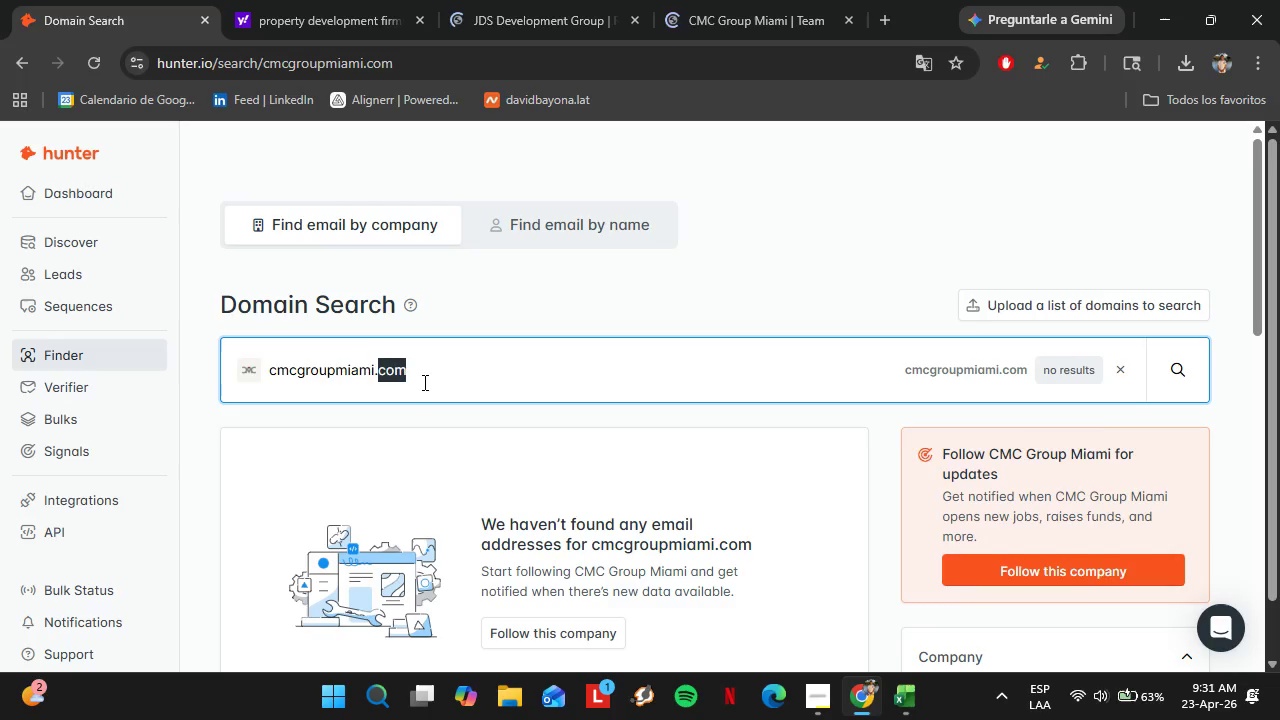 
key(Control+V)
 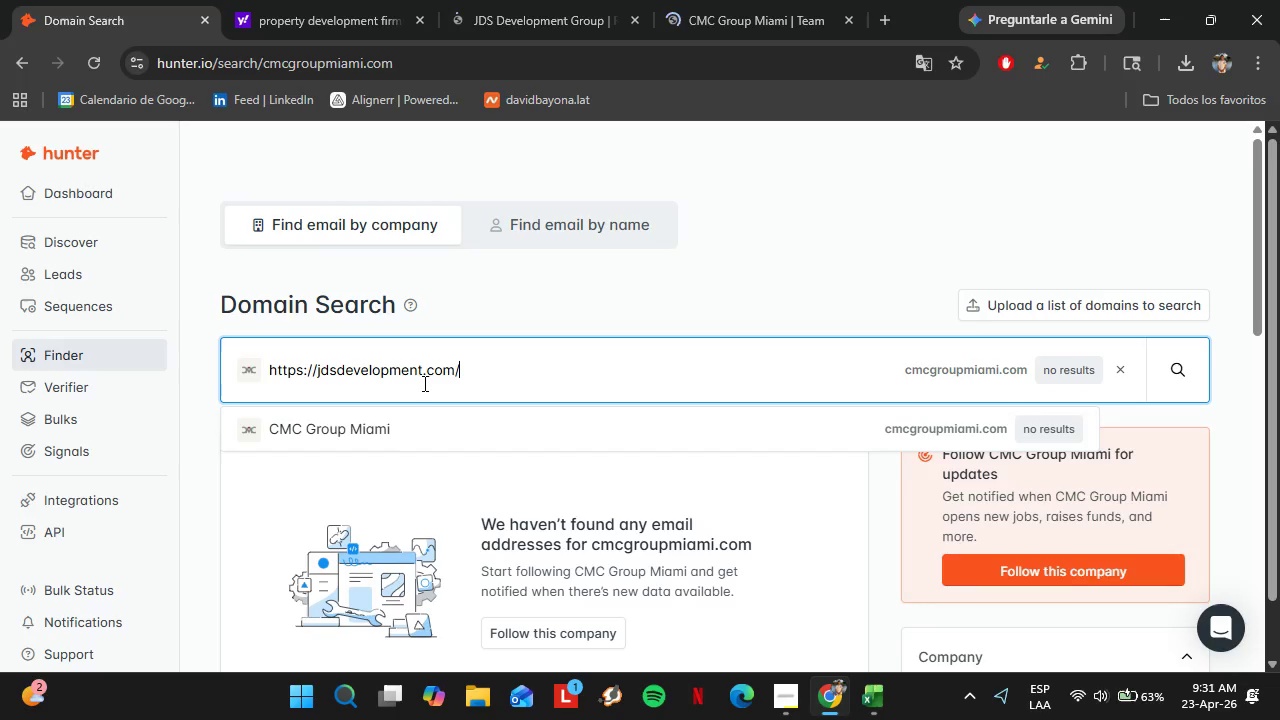 
key(Enter)
 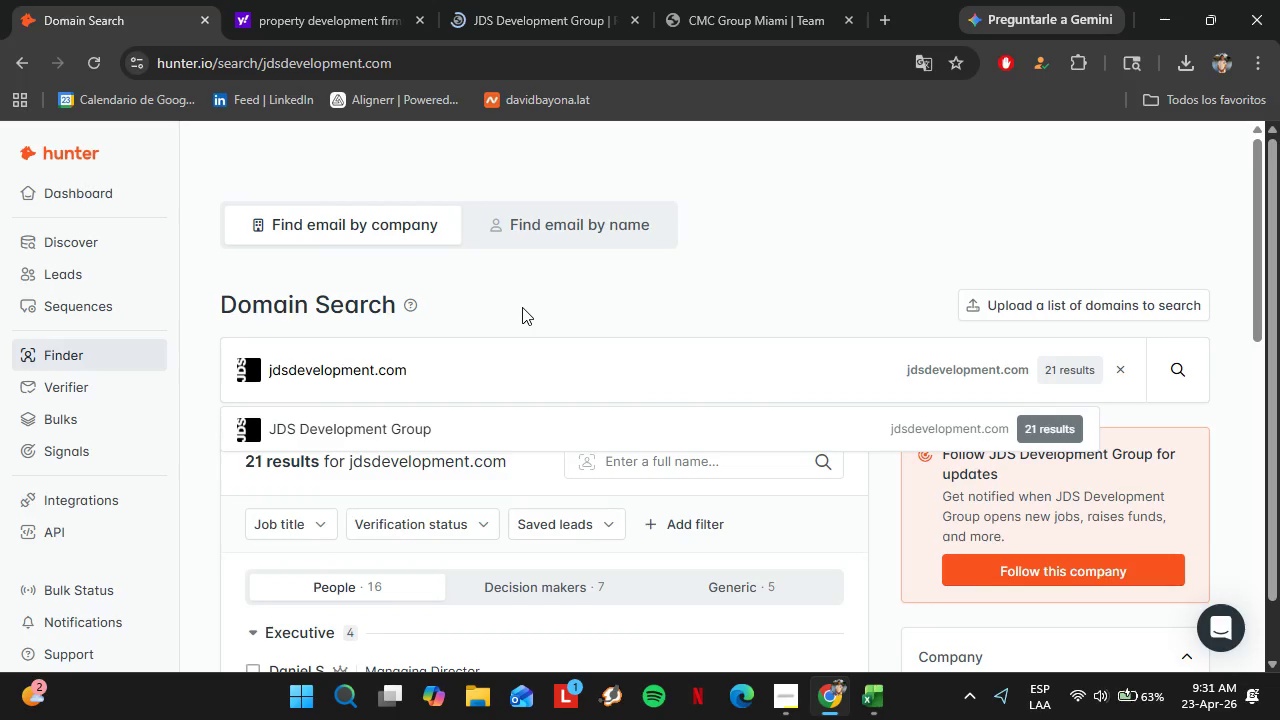 
left_click([413, 421])
 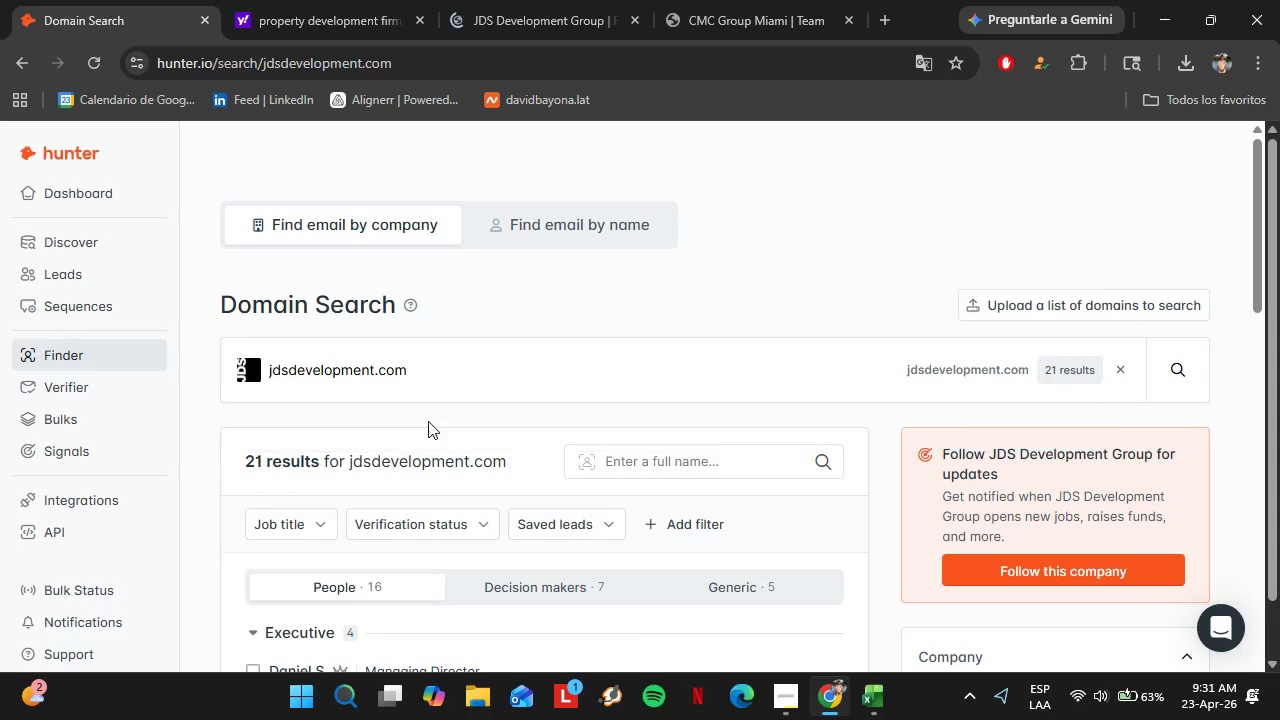 
scroll: coordinate [429, 421], scroll_direction: down, amount: 2.0
 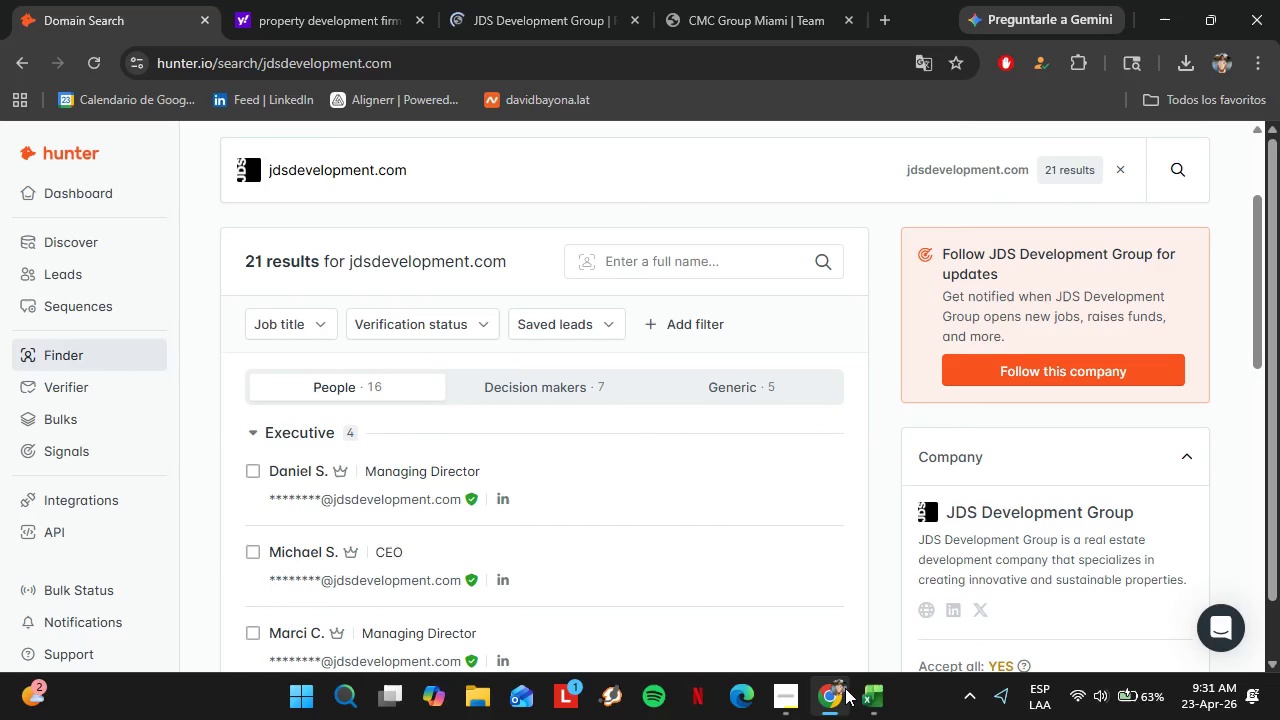 
left_click([803, 706])